 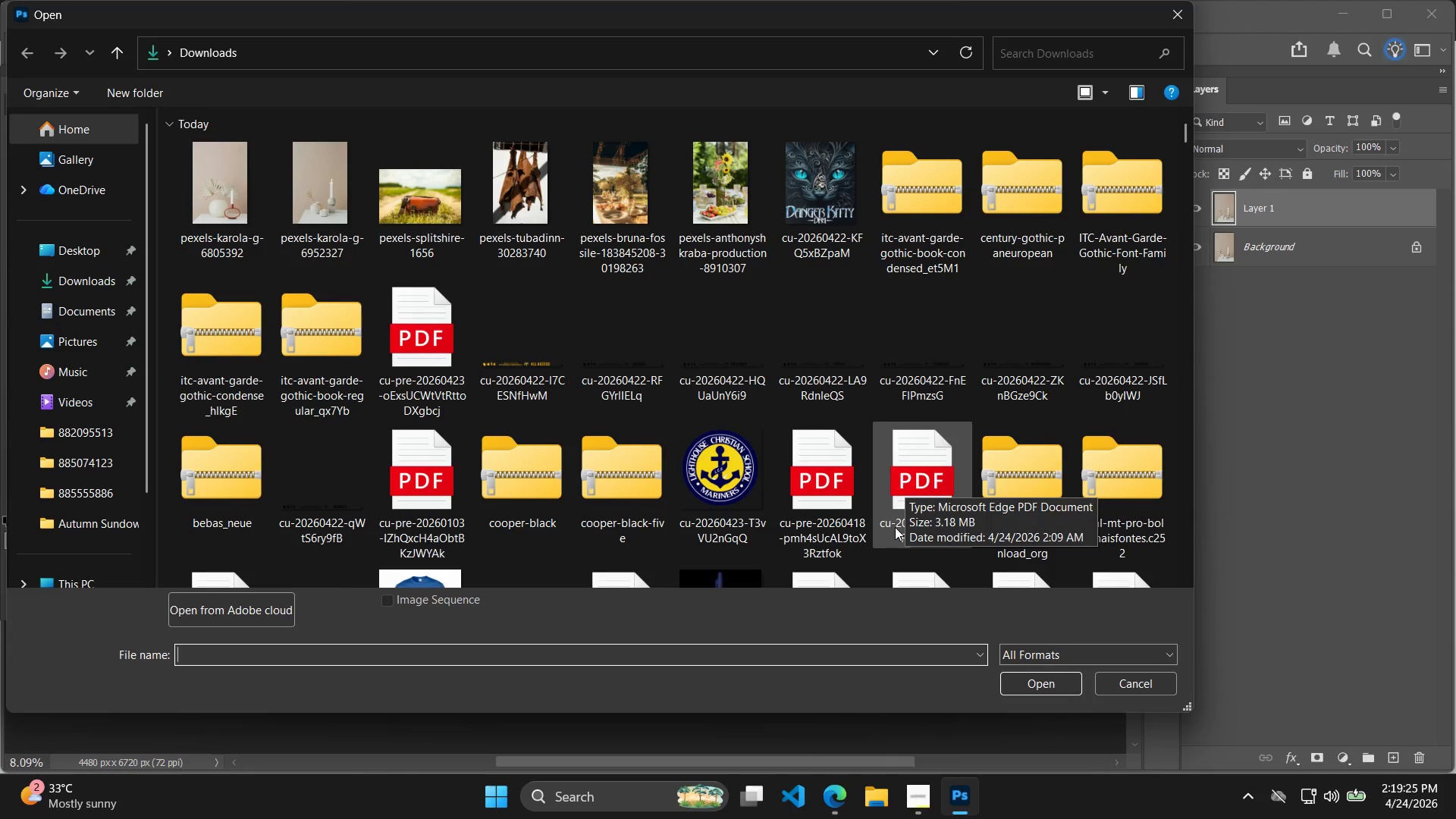 
double_click([216, 193])
 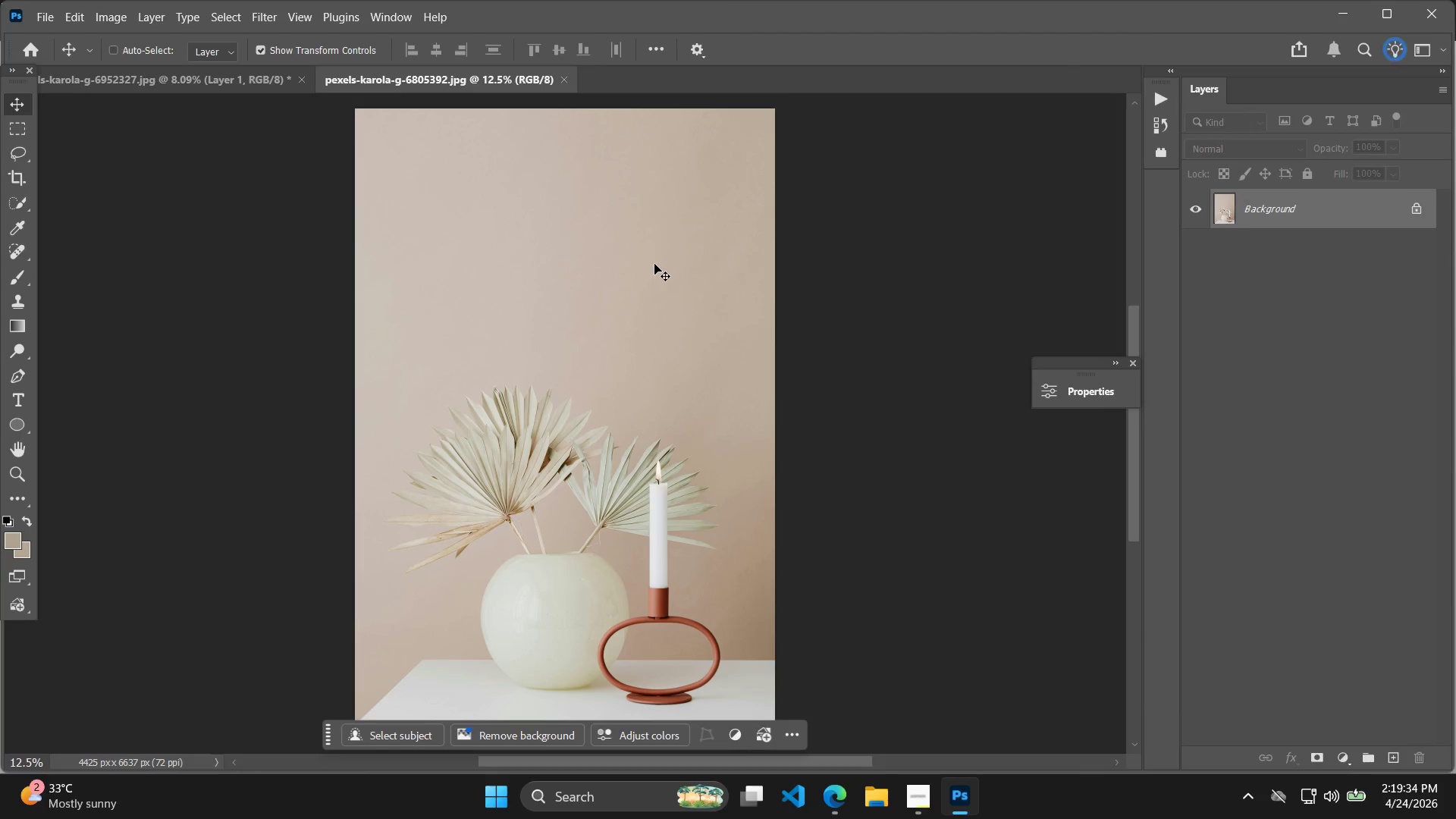 
wait(6.02)
 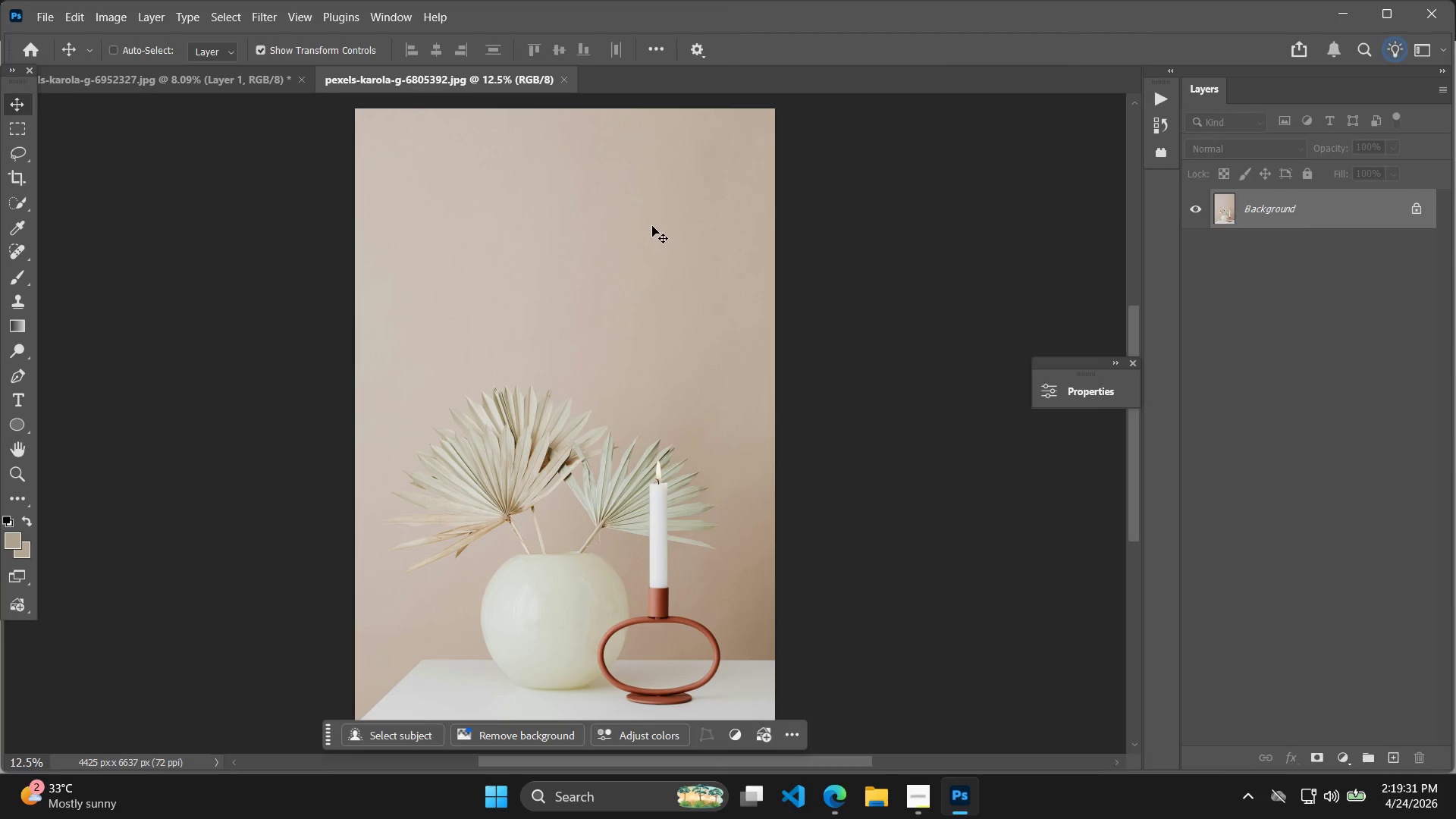 
left_click([1255, 214])
 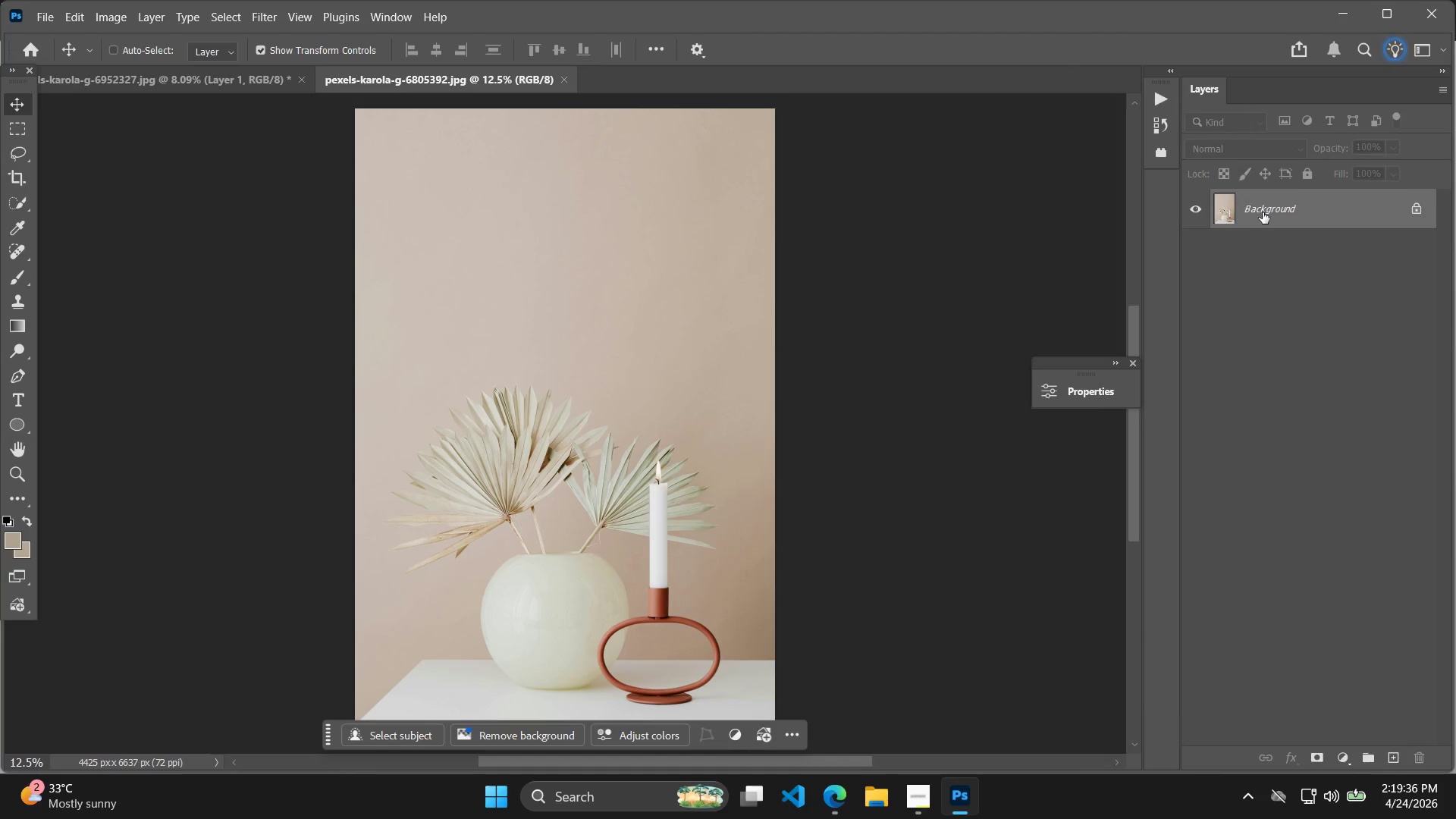 
key(Shift+ShiftLeft)
 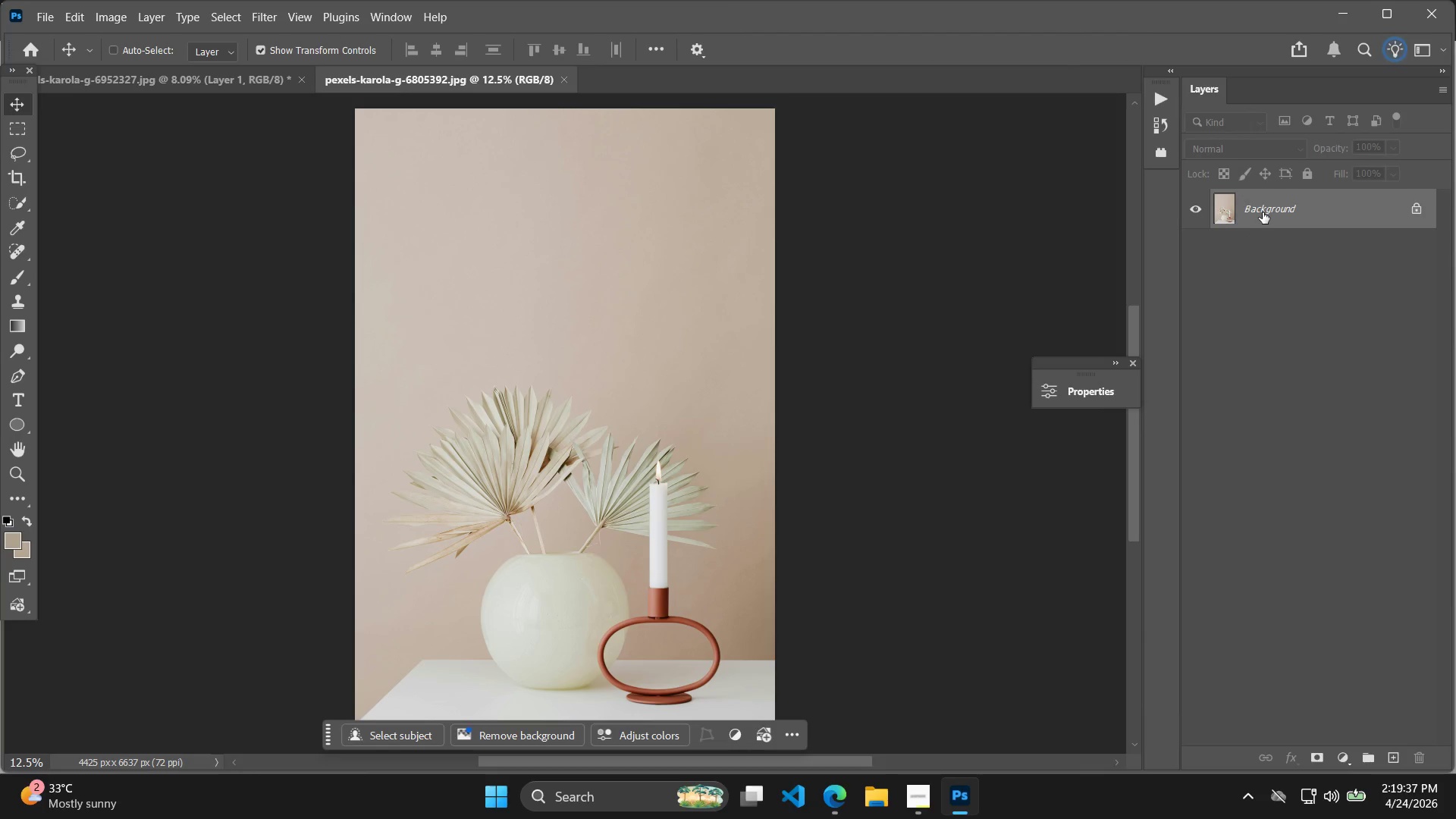 
hold_key(key=ControlLeft, duration=0.67)
 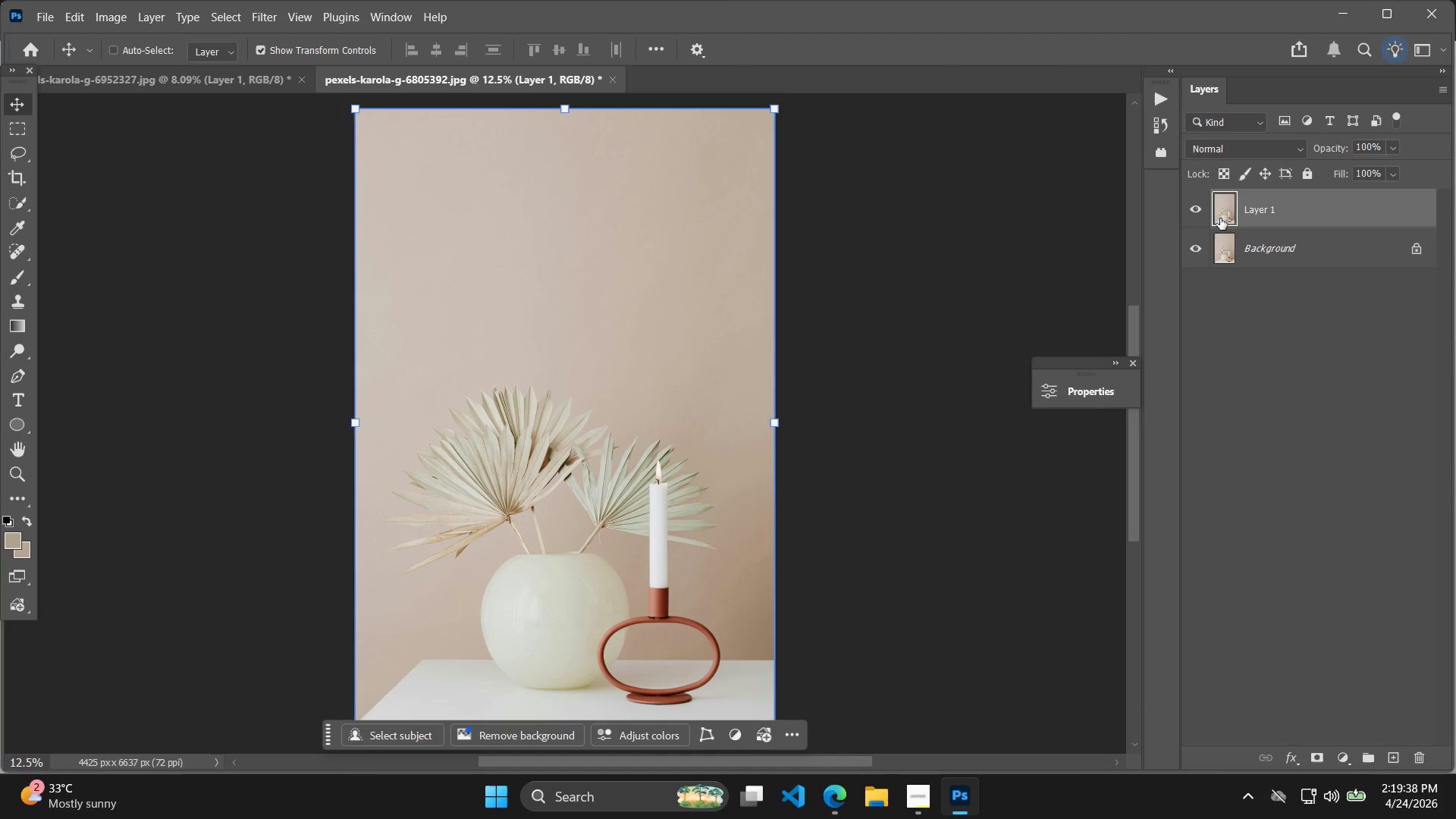 
hold_key(key=J, duration=0.31)
 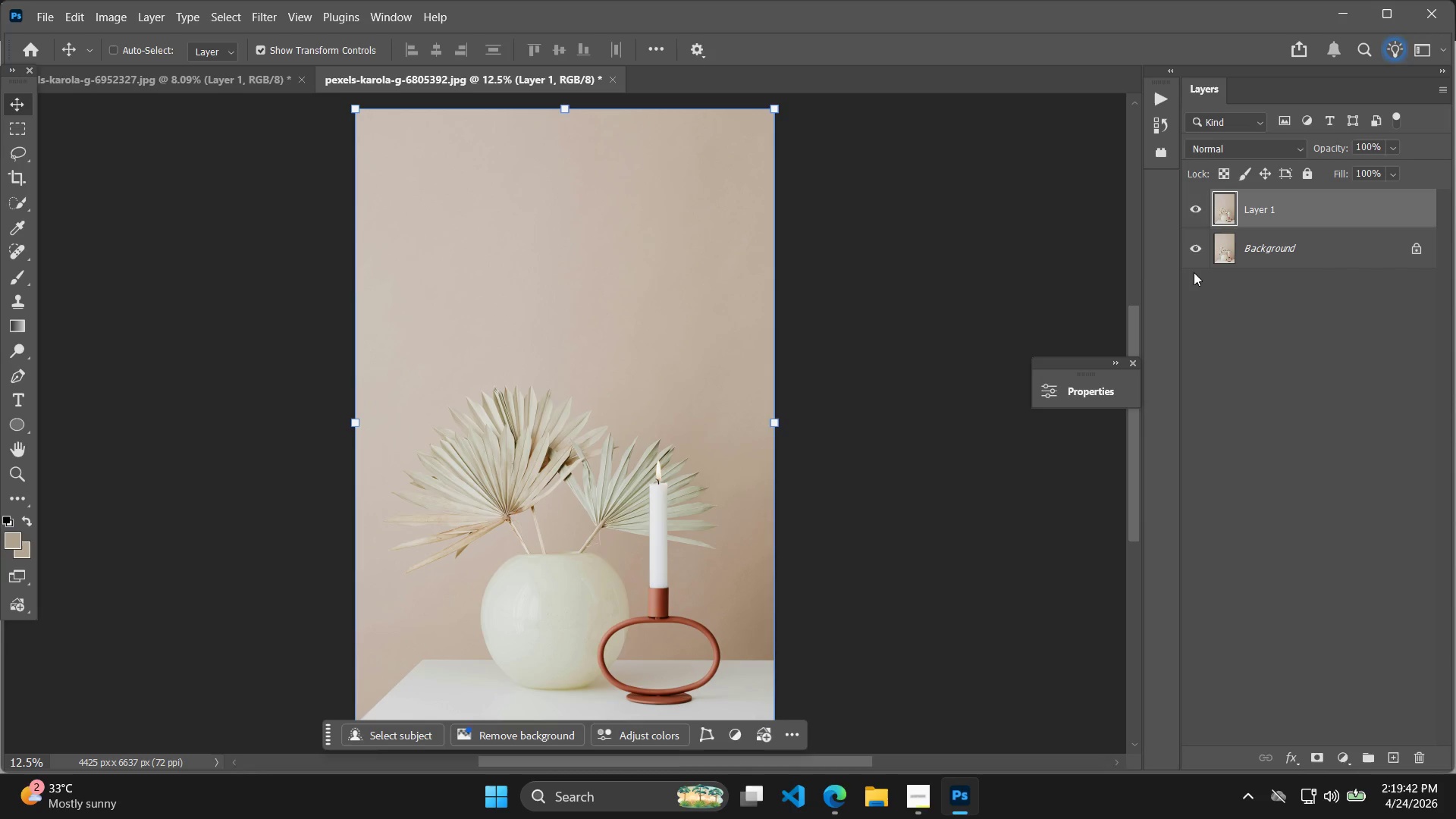 
wait(5.23)
 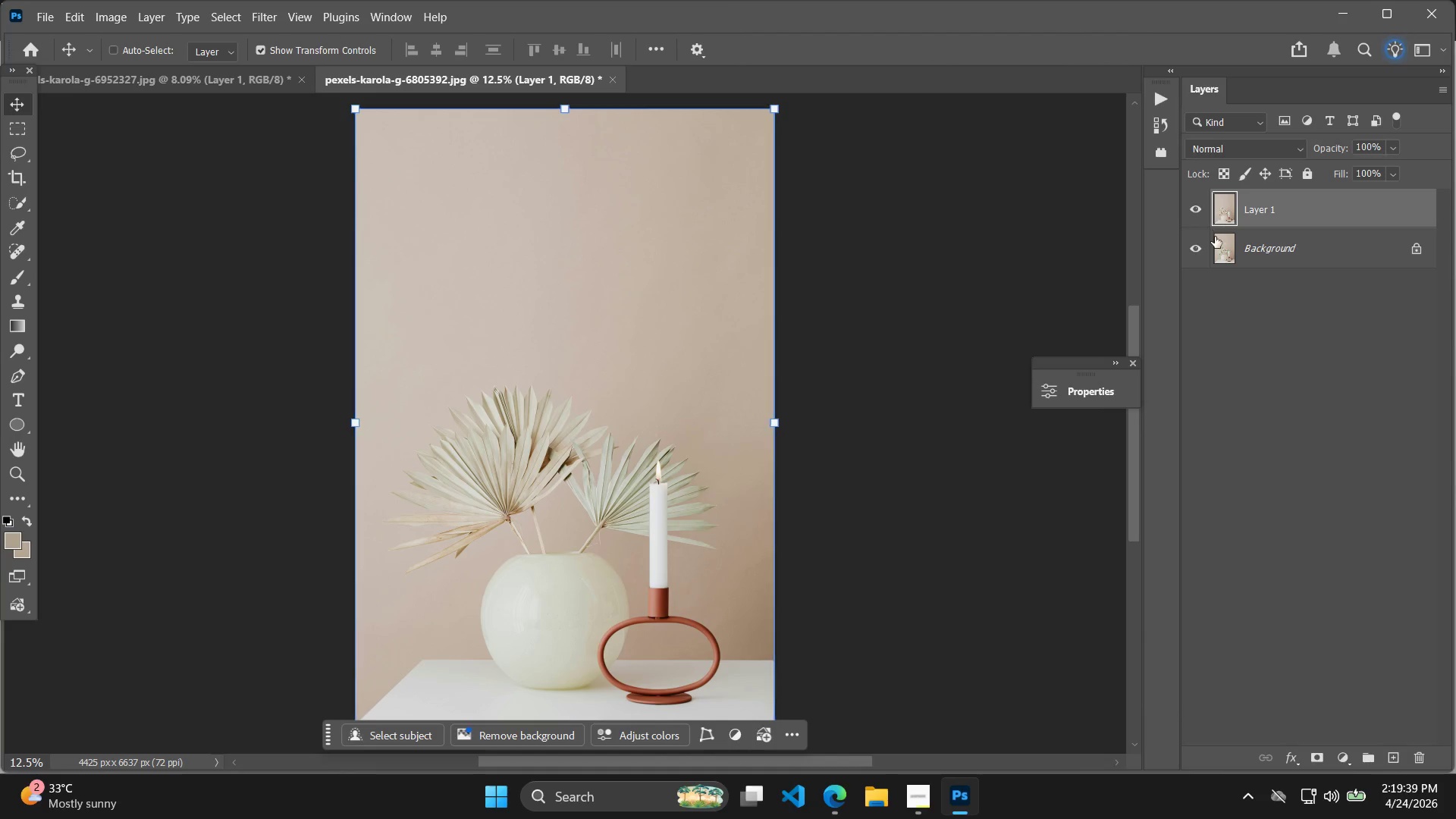 
left_click([928, 808])